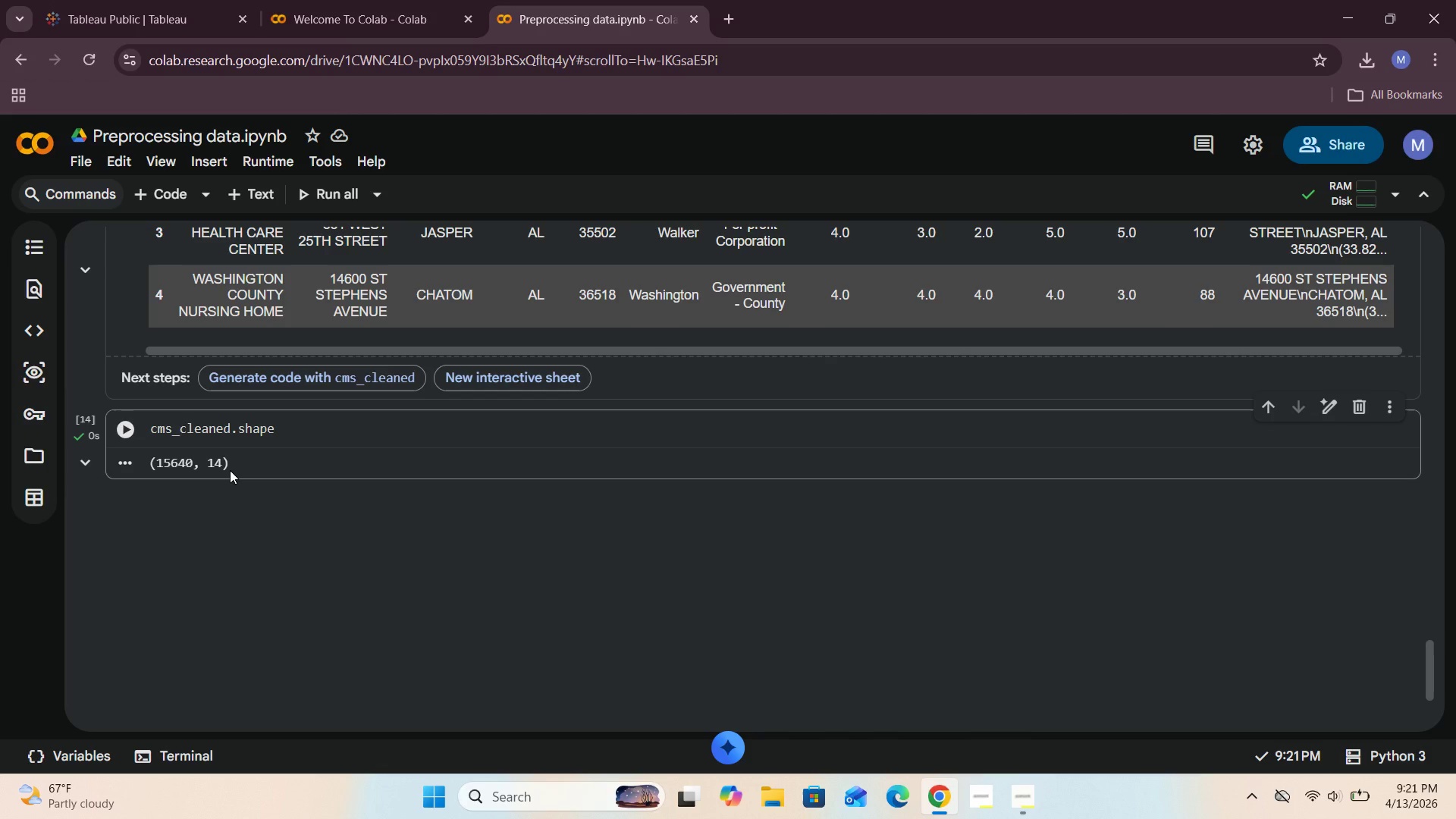 
wait(13.72)
 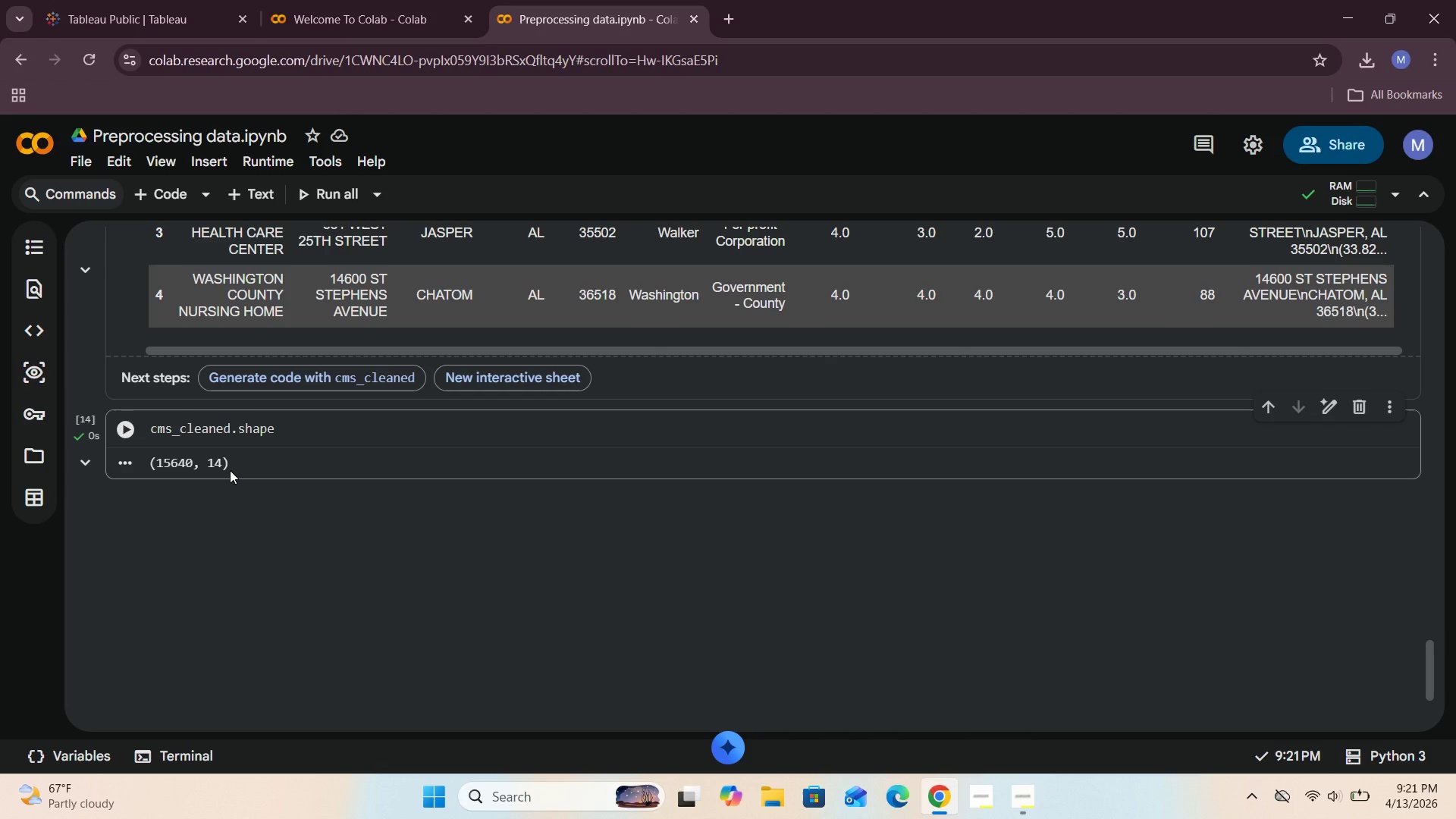 
left_click([252, 183])
 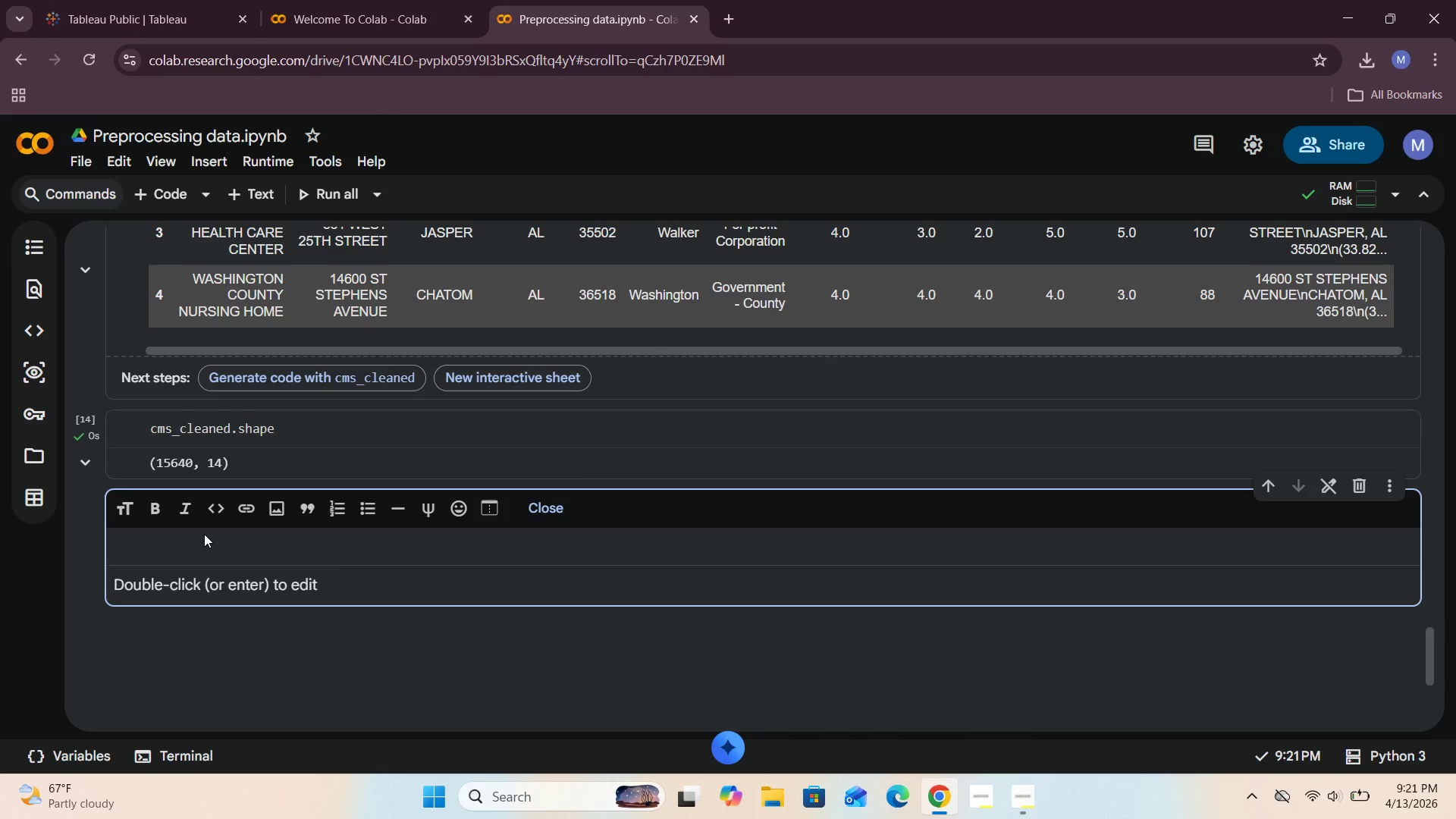 
double_click([192, 556])
 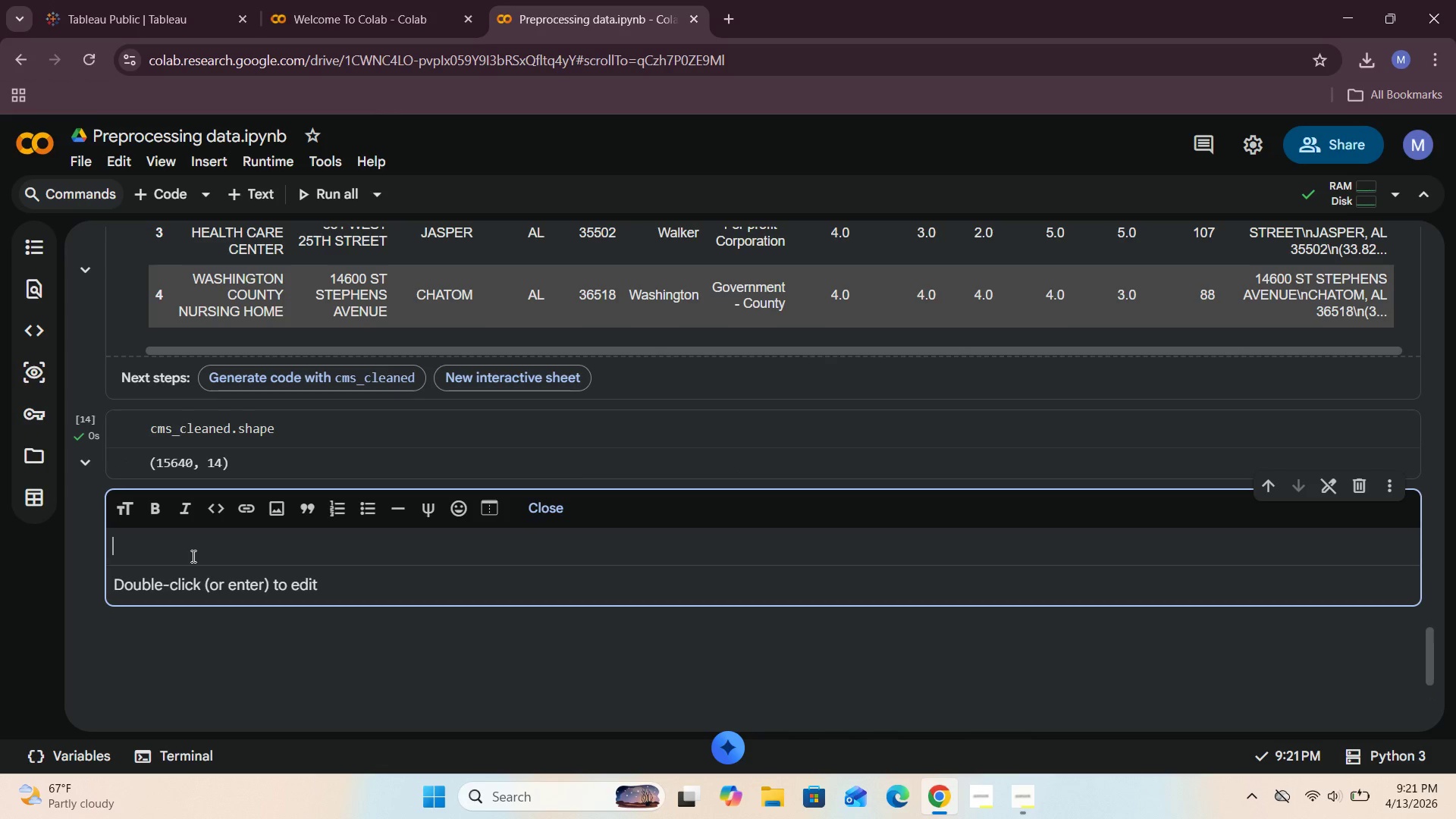 
type(Now let us download it )
 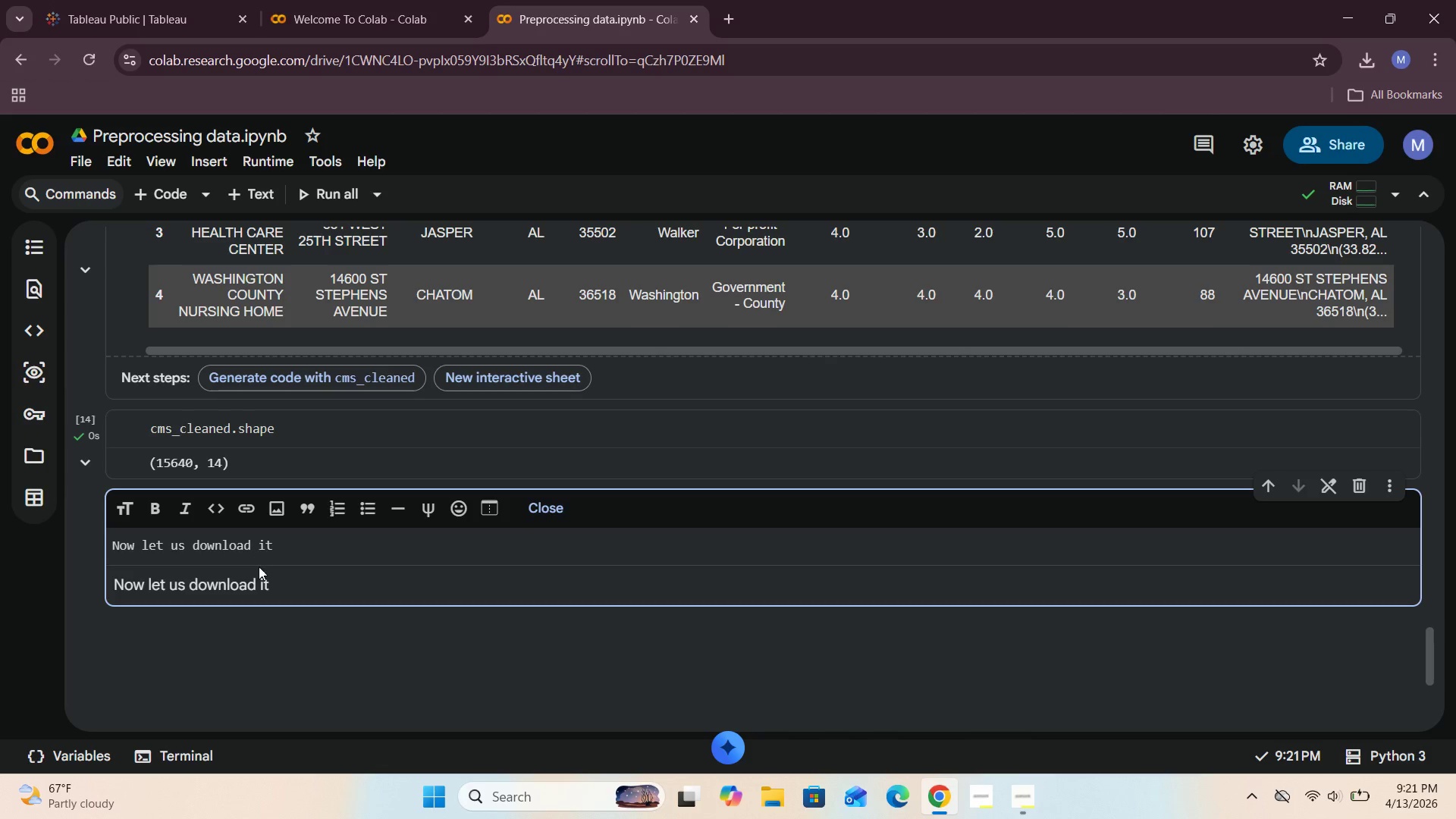 
key(Backspace)
key(Backspace)
key(Backspace)
key(Backspace)
type( the dataset )
 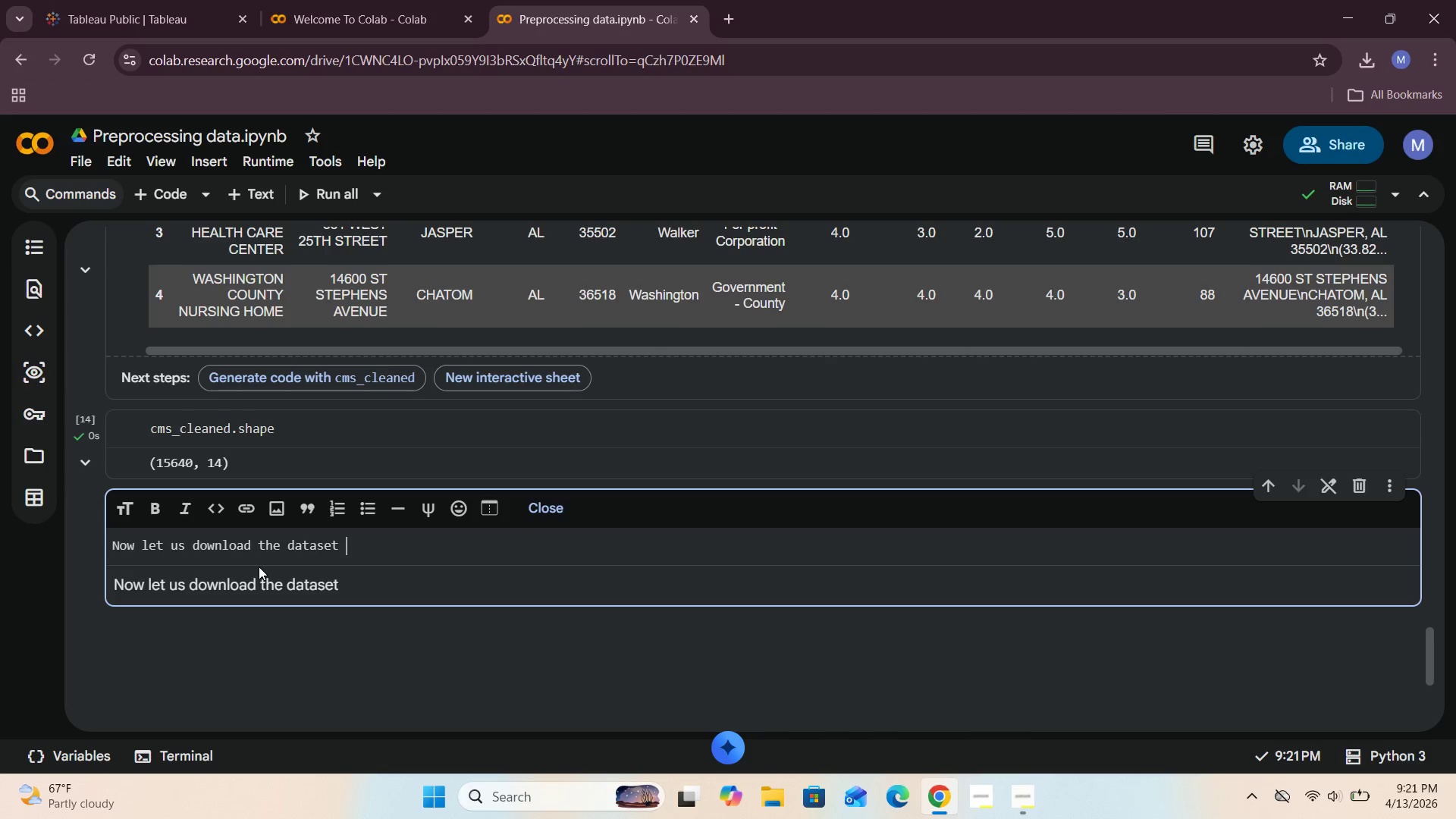 
key(Enter)
 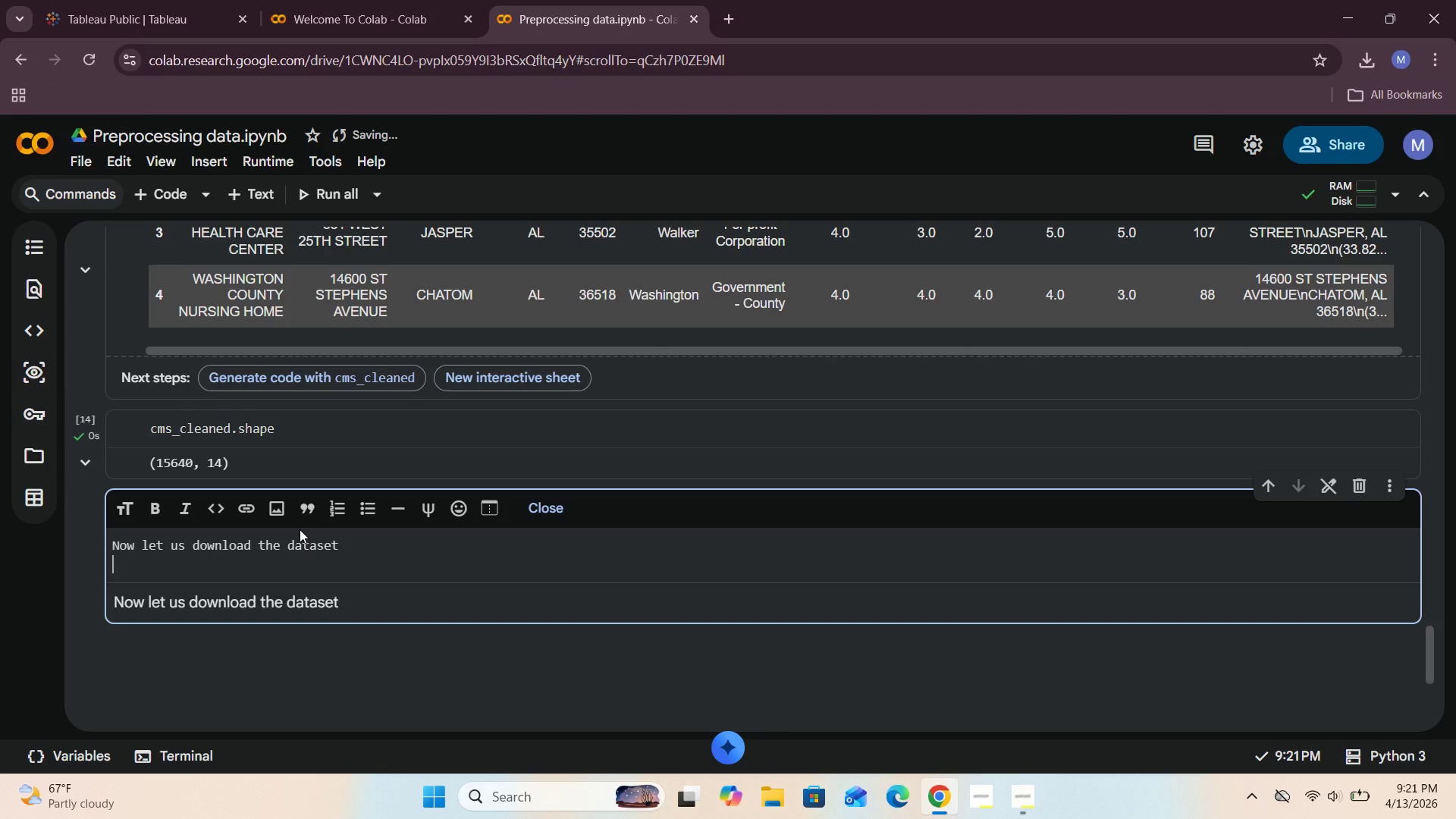 
key(Shift+ShiftRight)
 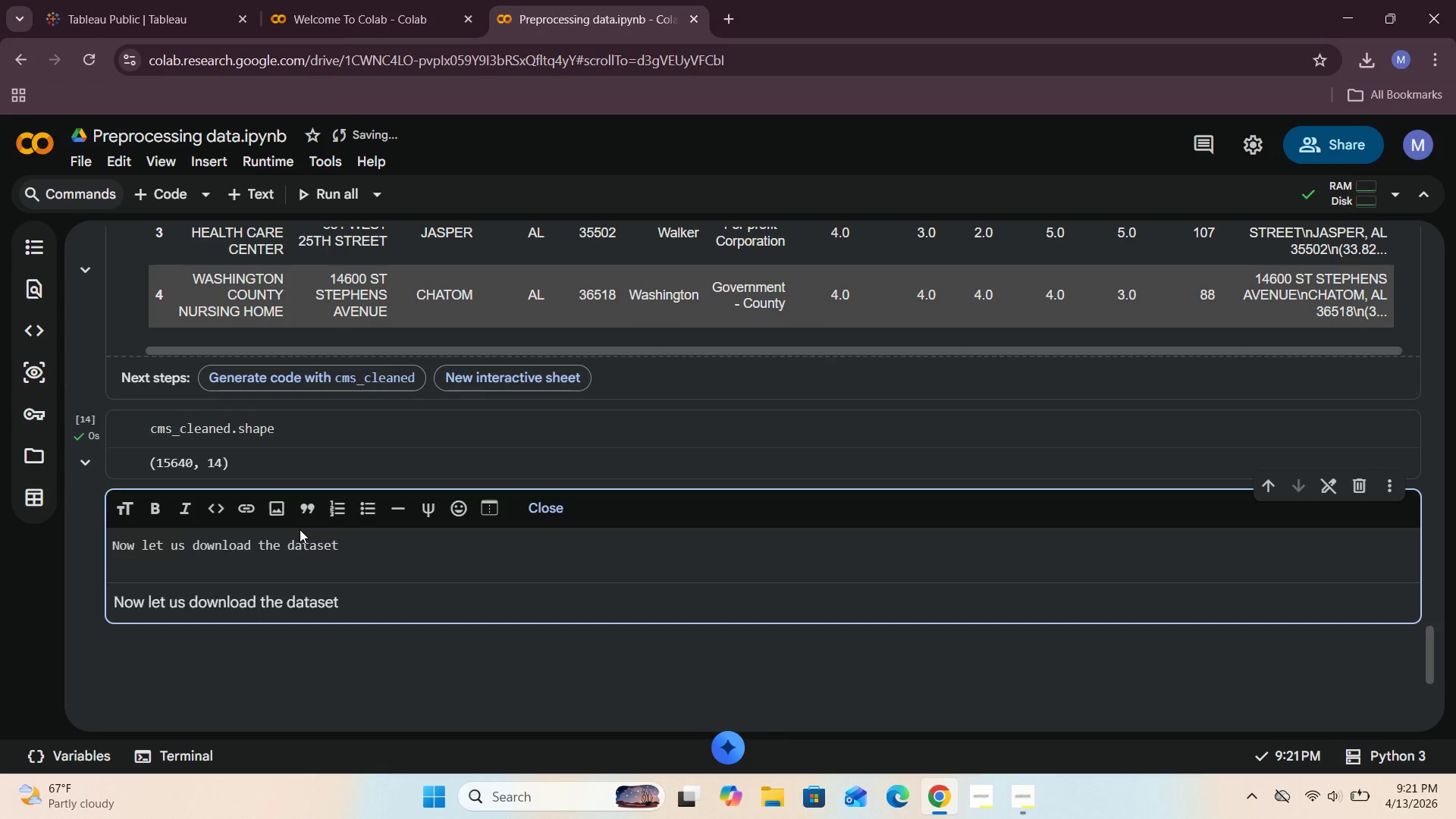 
key(Shift+Enter)
 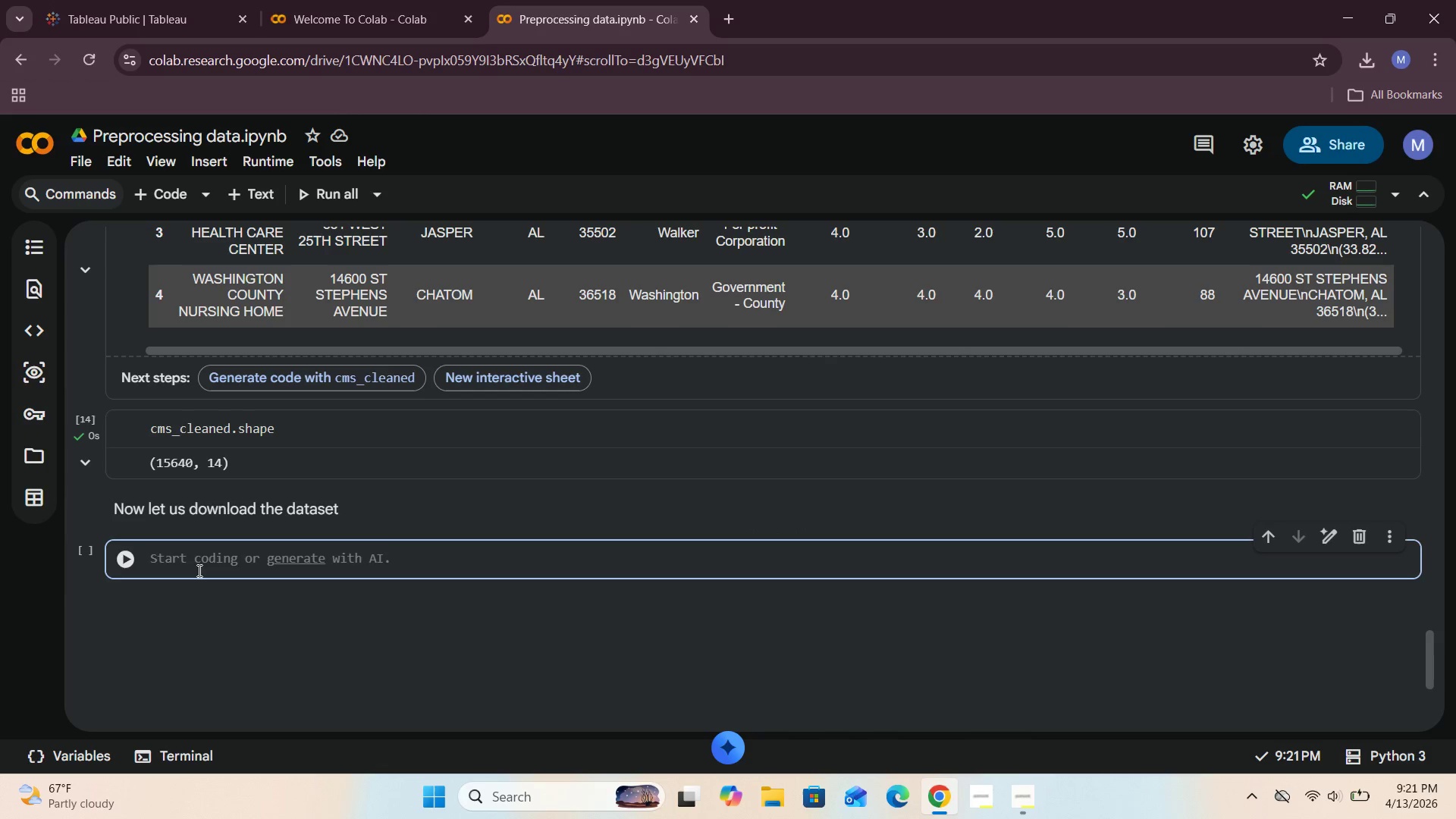 
type(cms_cleaned.)
key(Backspace)
 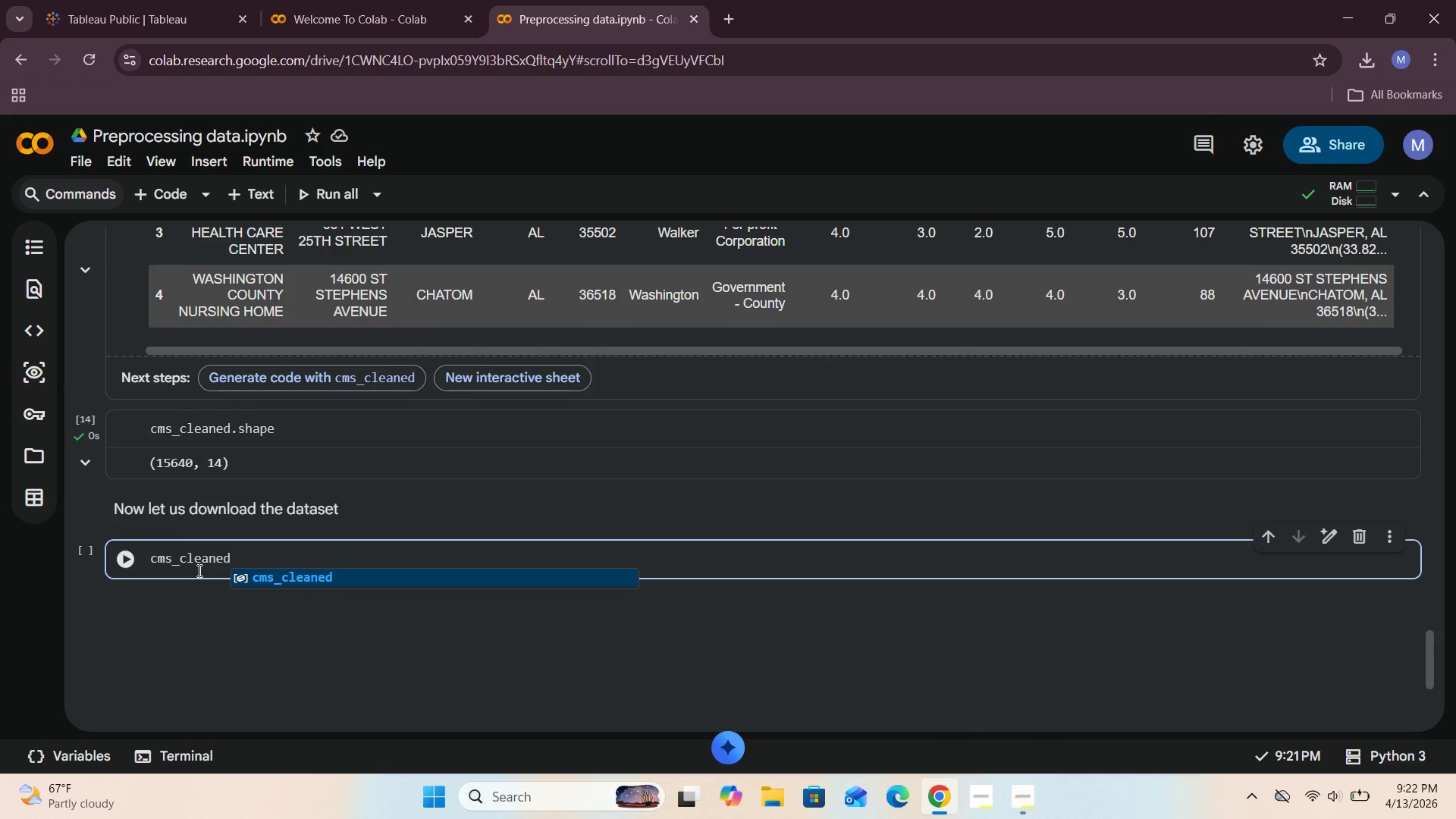 
wait(12.89)
 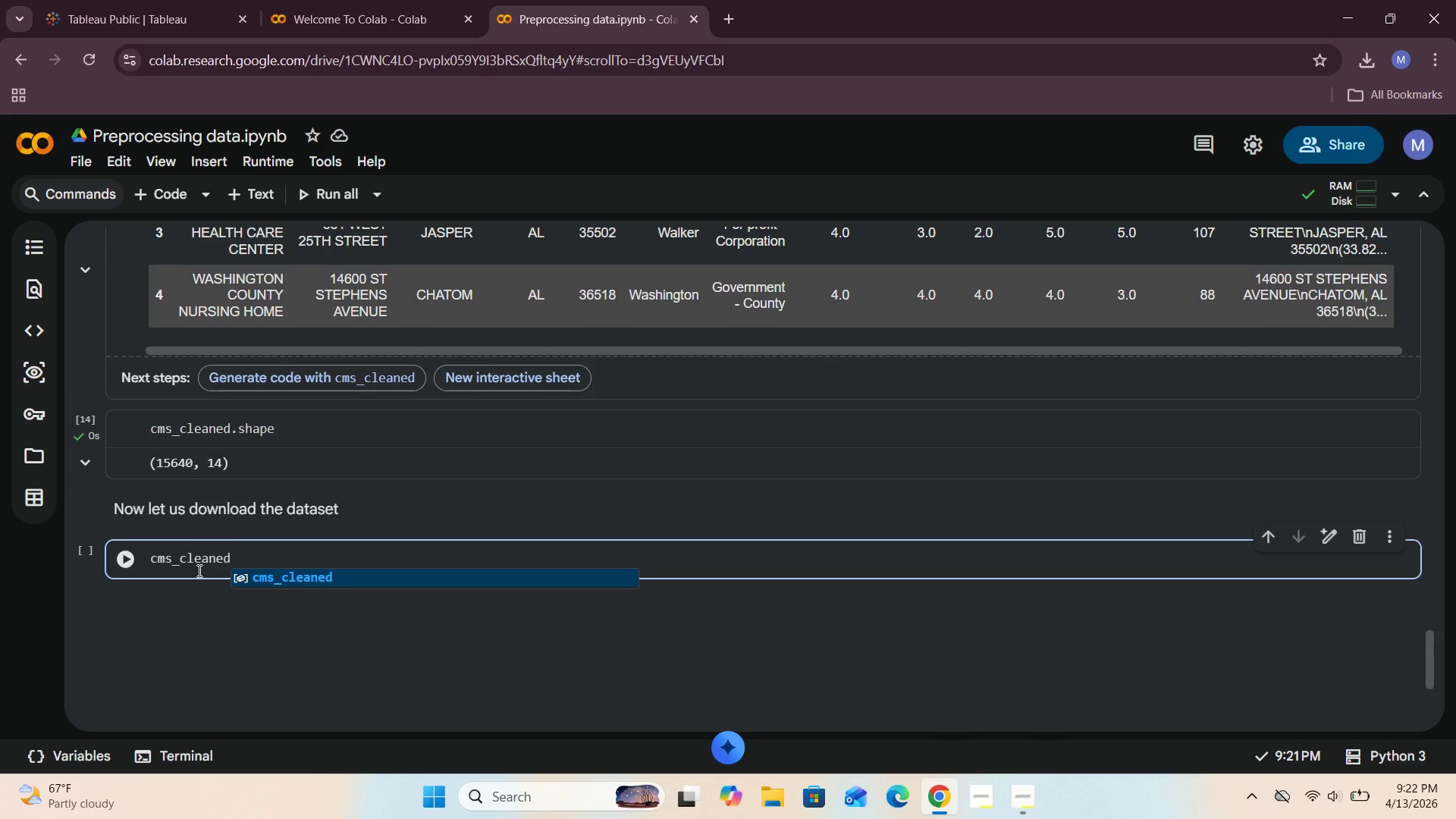 
scroll: coordinate [305, 551], scroll_direction: up, amount: 6.0
 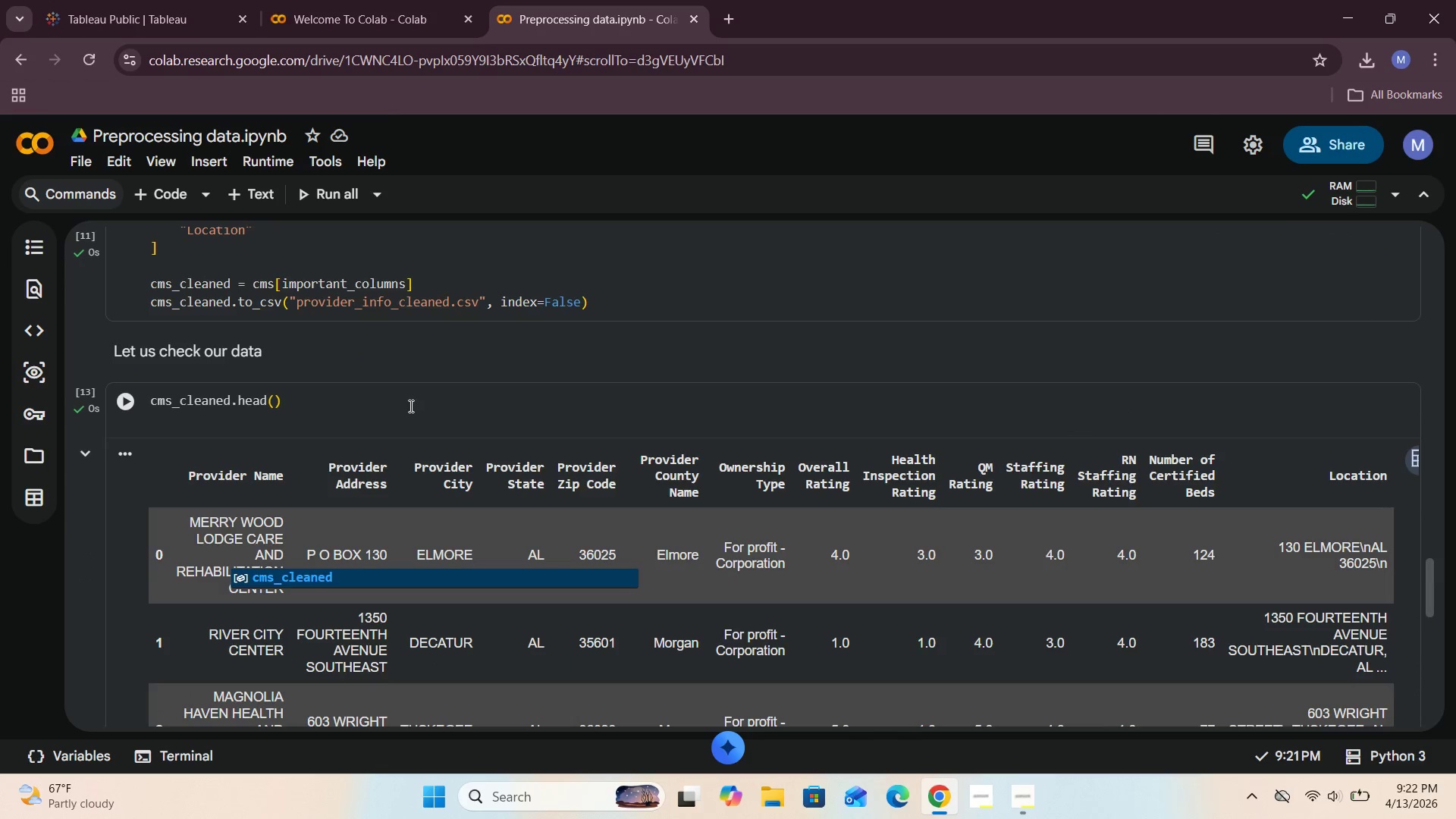 
scroll: coordinate [400, 417], scroll_direction: down, amount: 8.0
 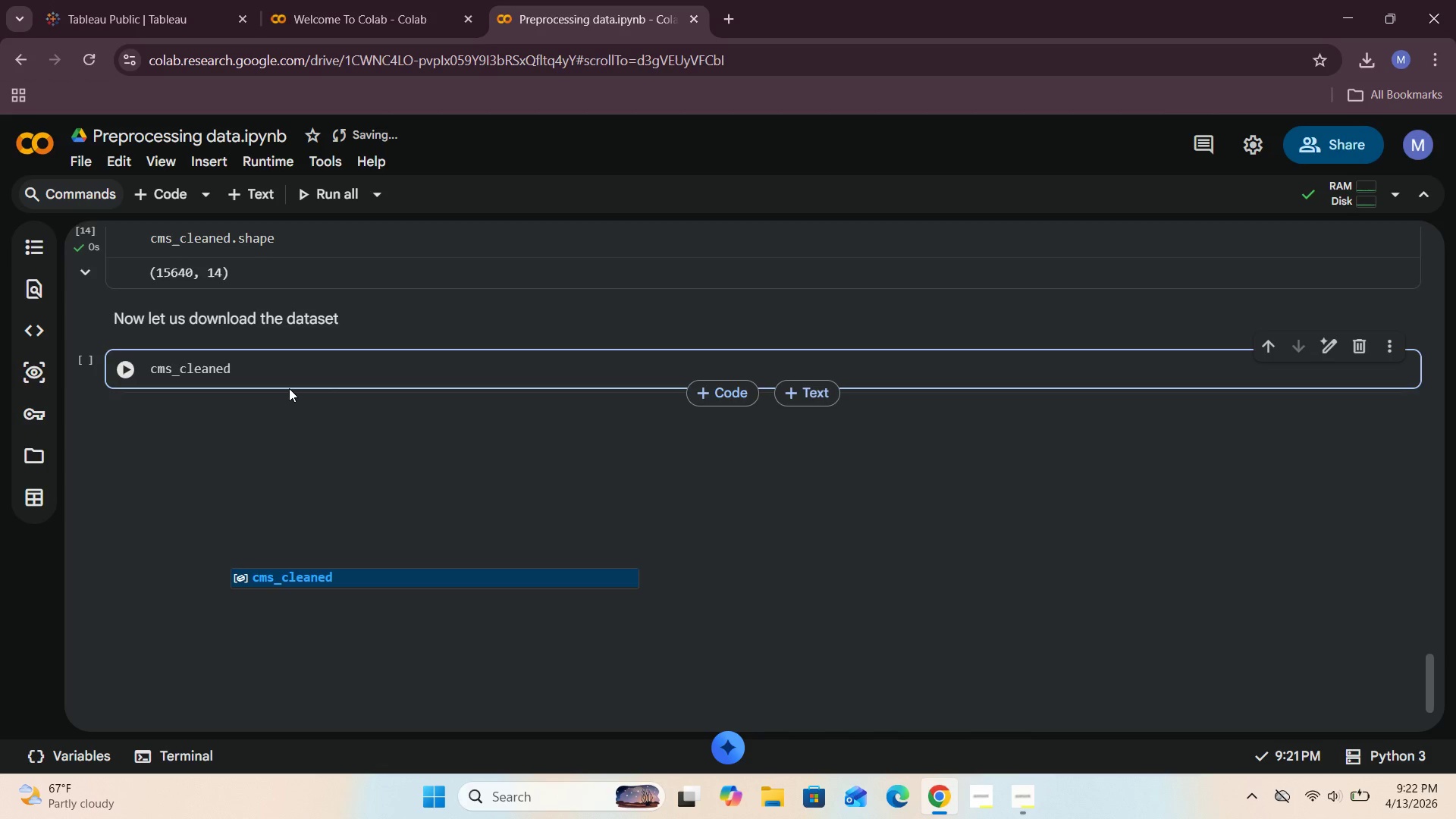 
hold_key(key=Backspace, duration=0.98)
 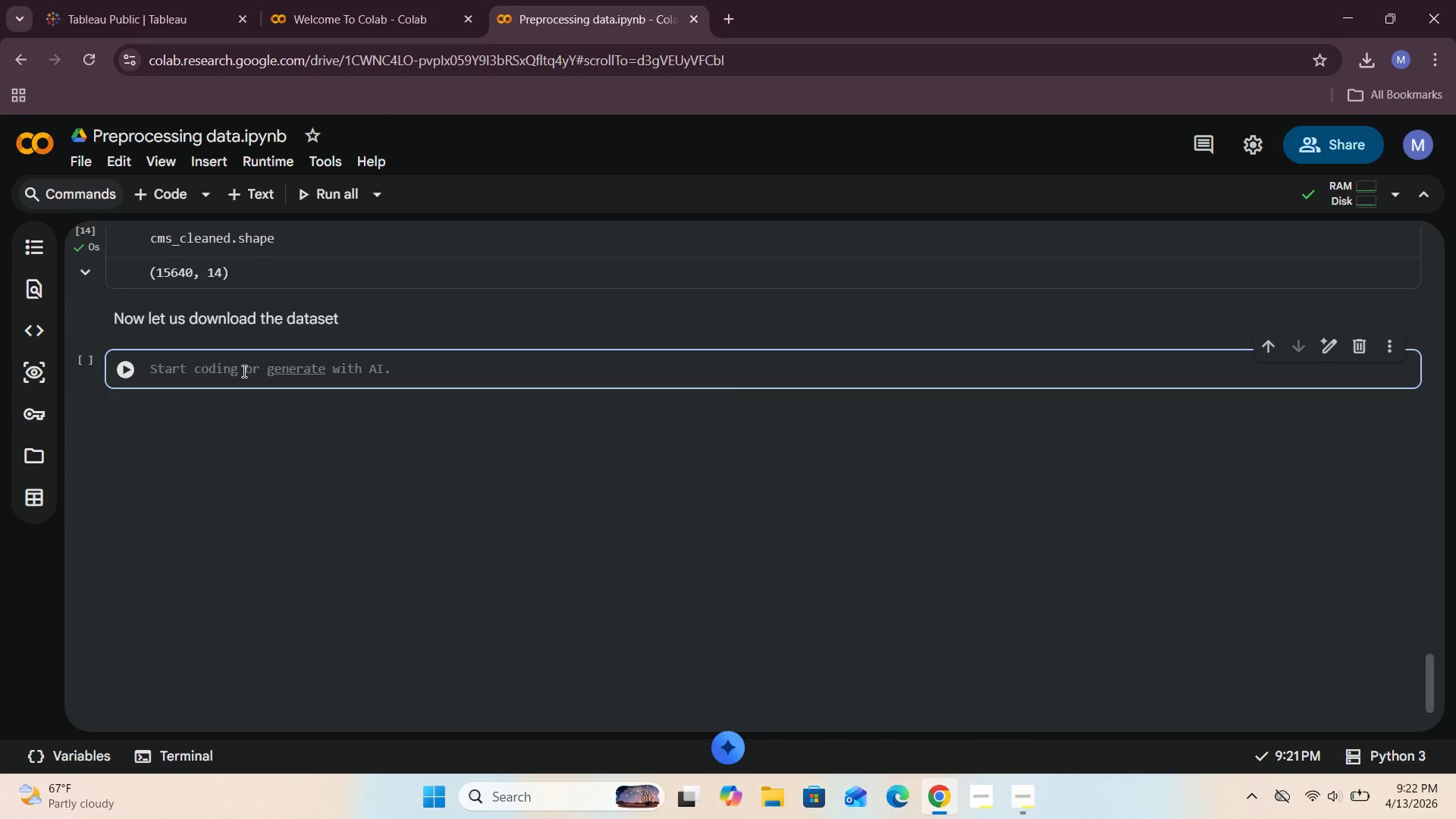 
type(files.download)
 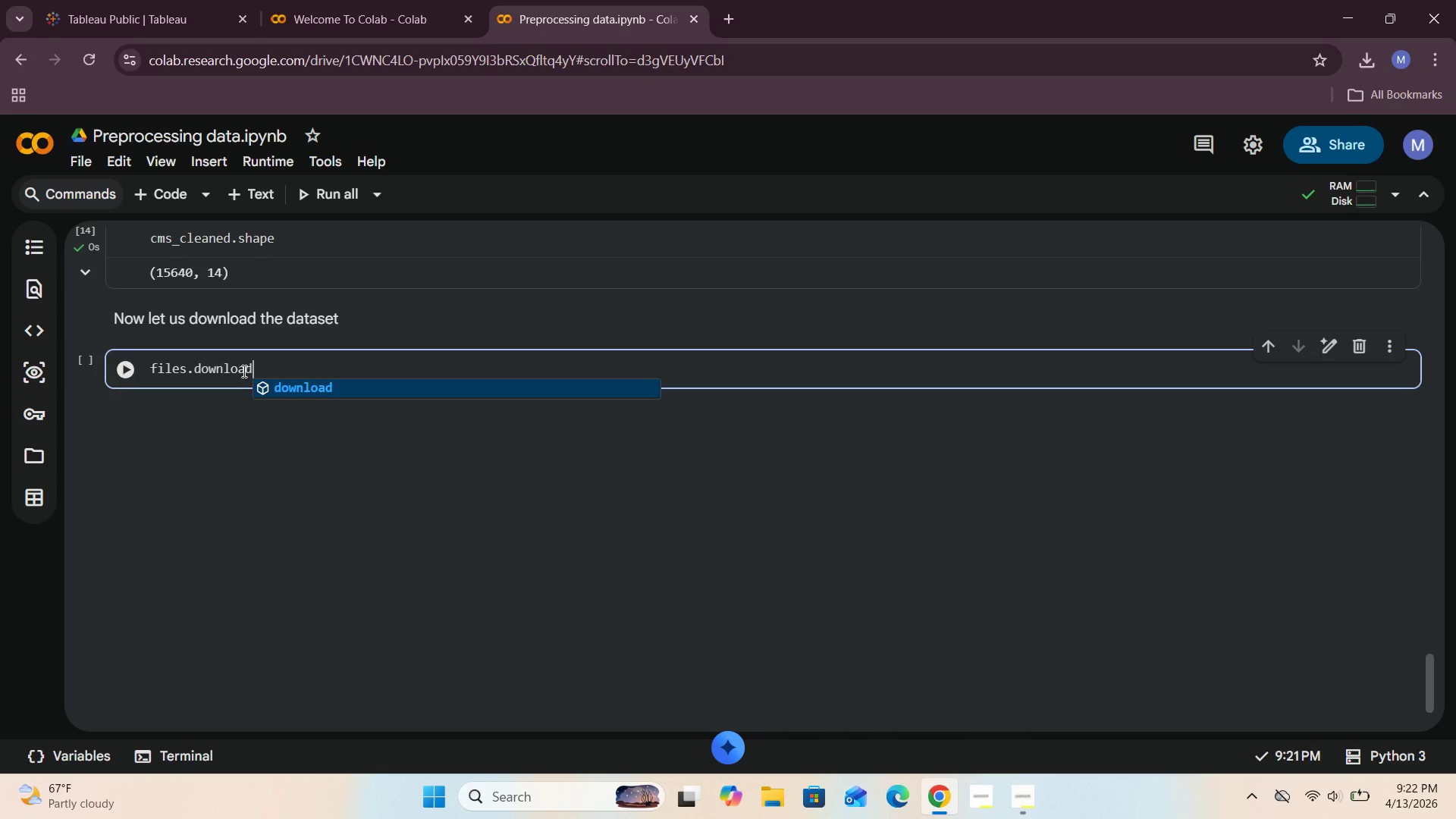 
key(Shift+9)
 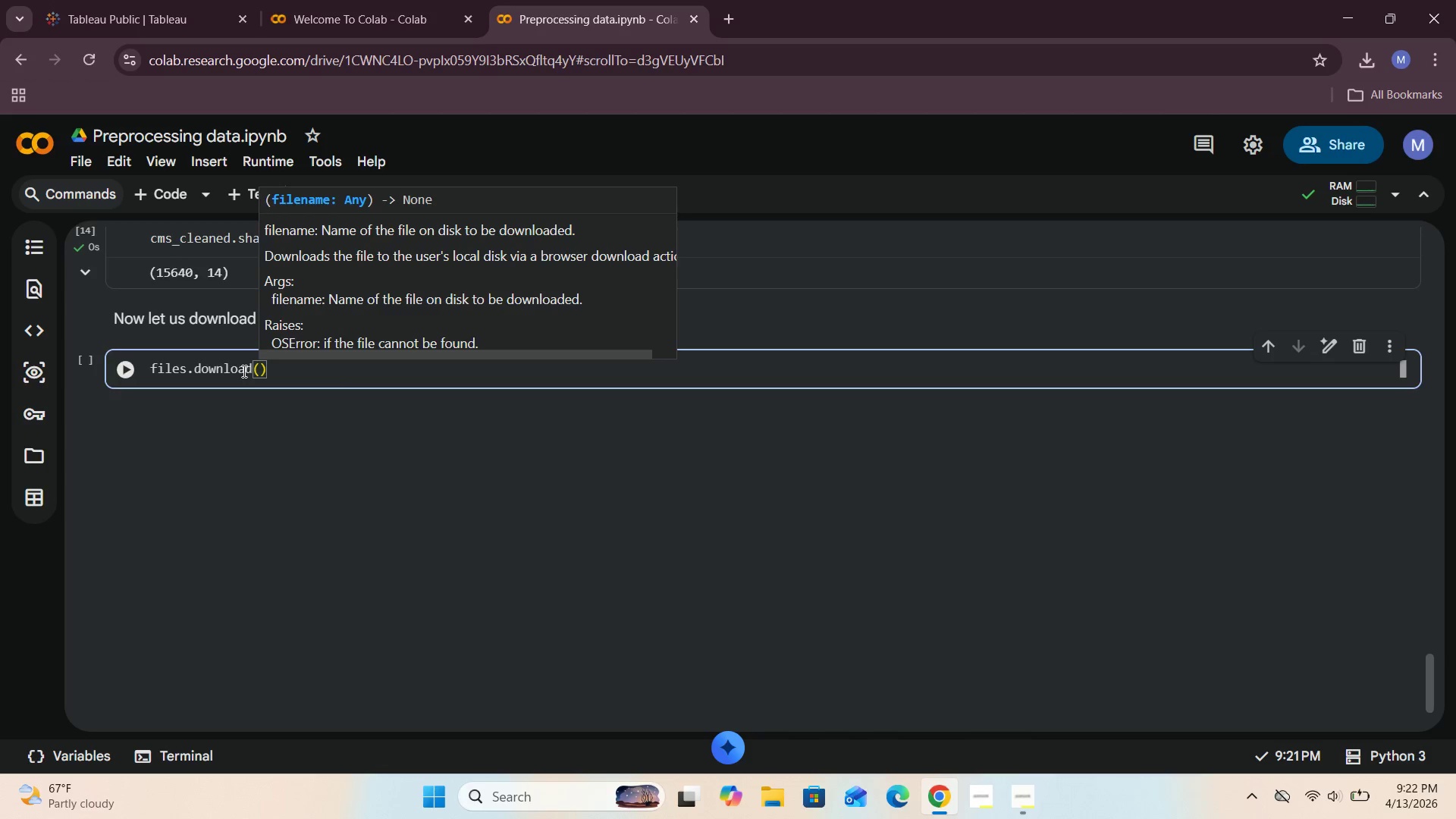 
key(Shift+Quote)
 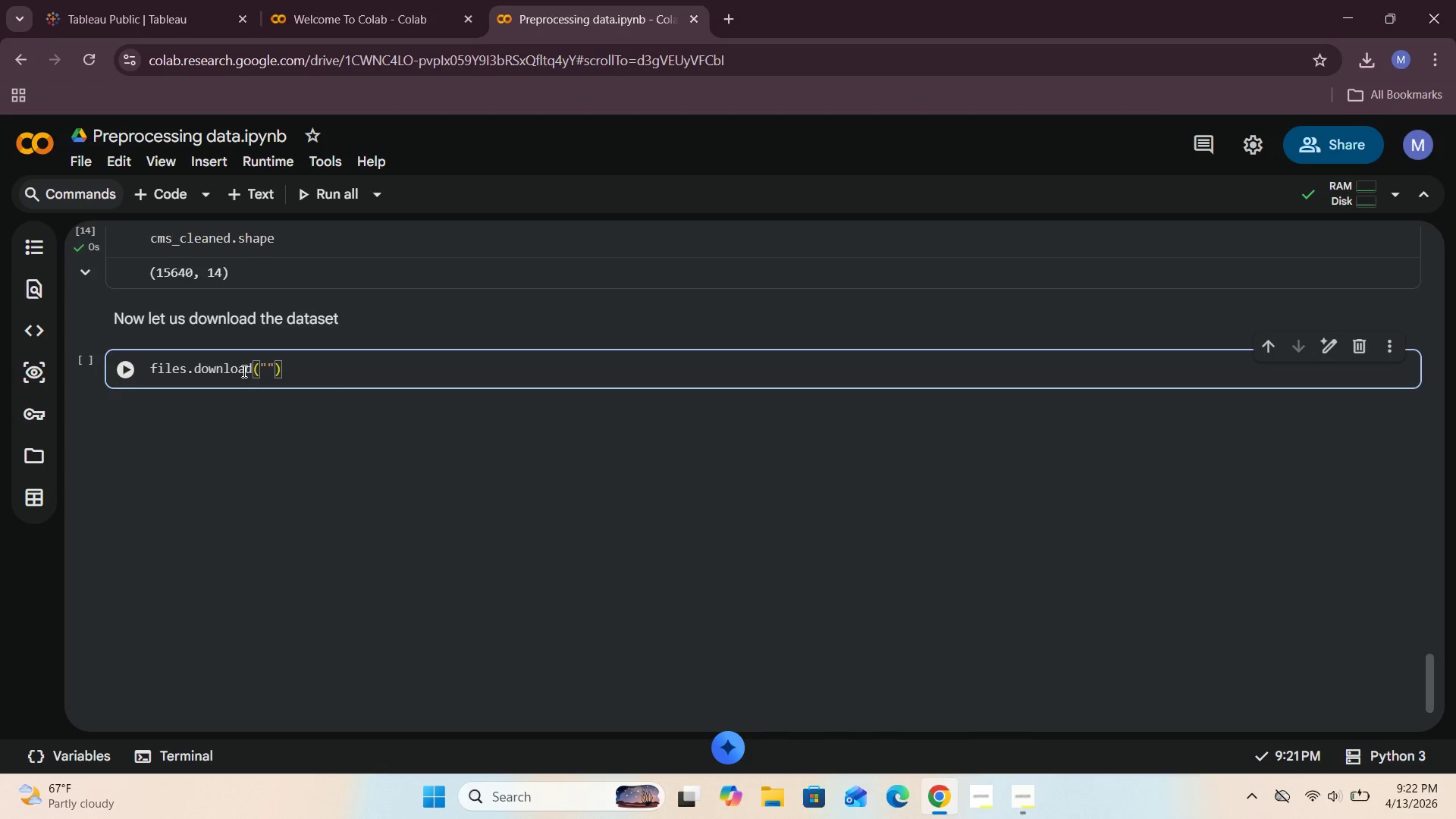 
wait(5.05)
 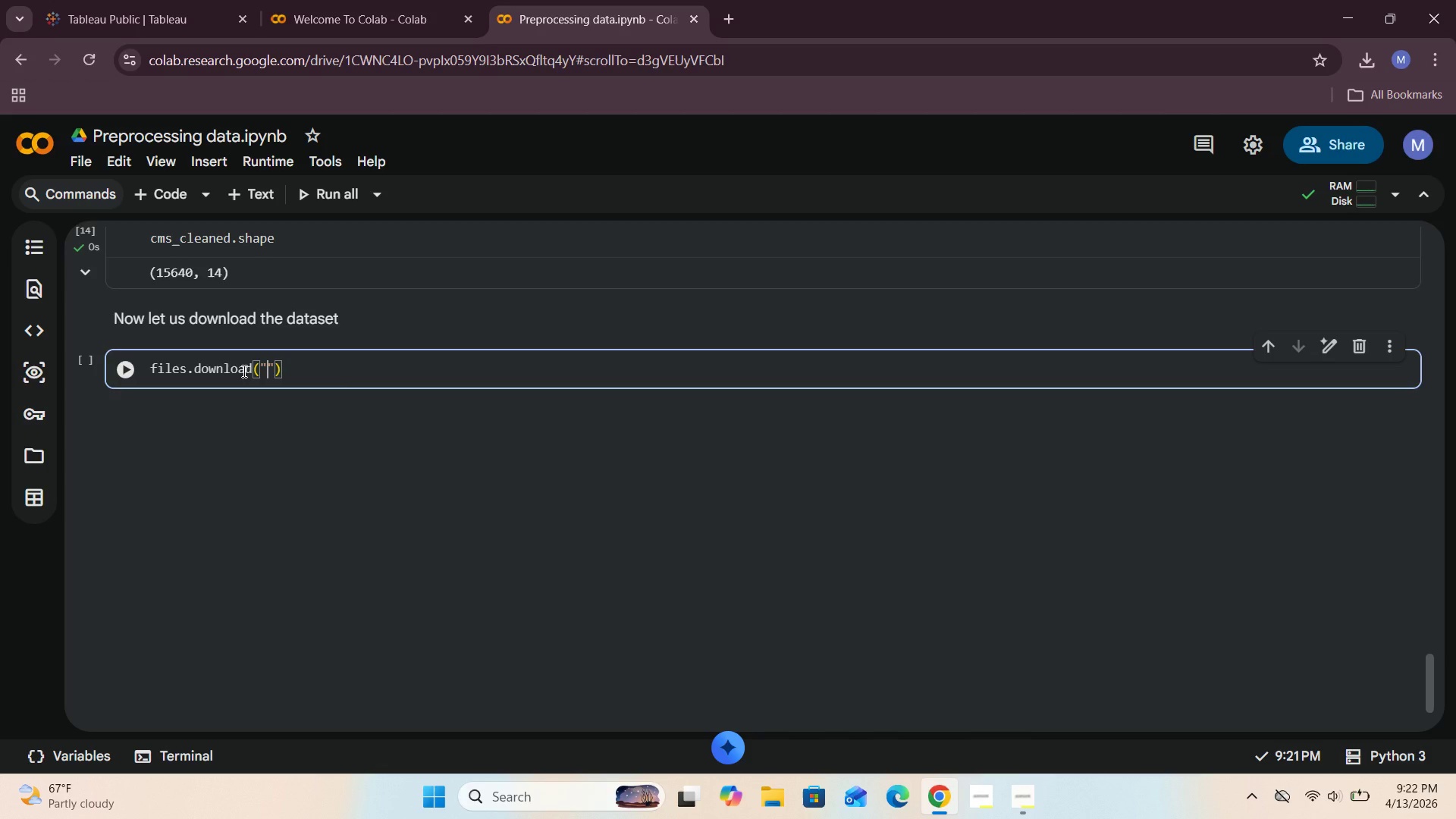 
type(Provider)
 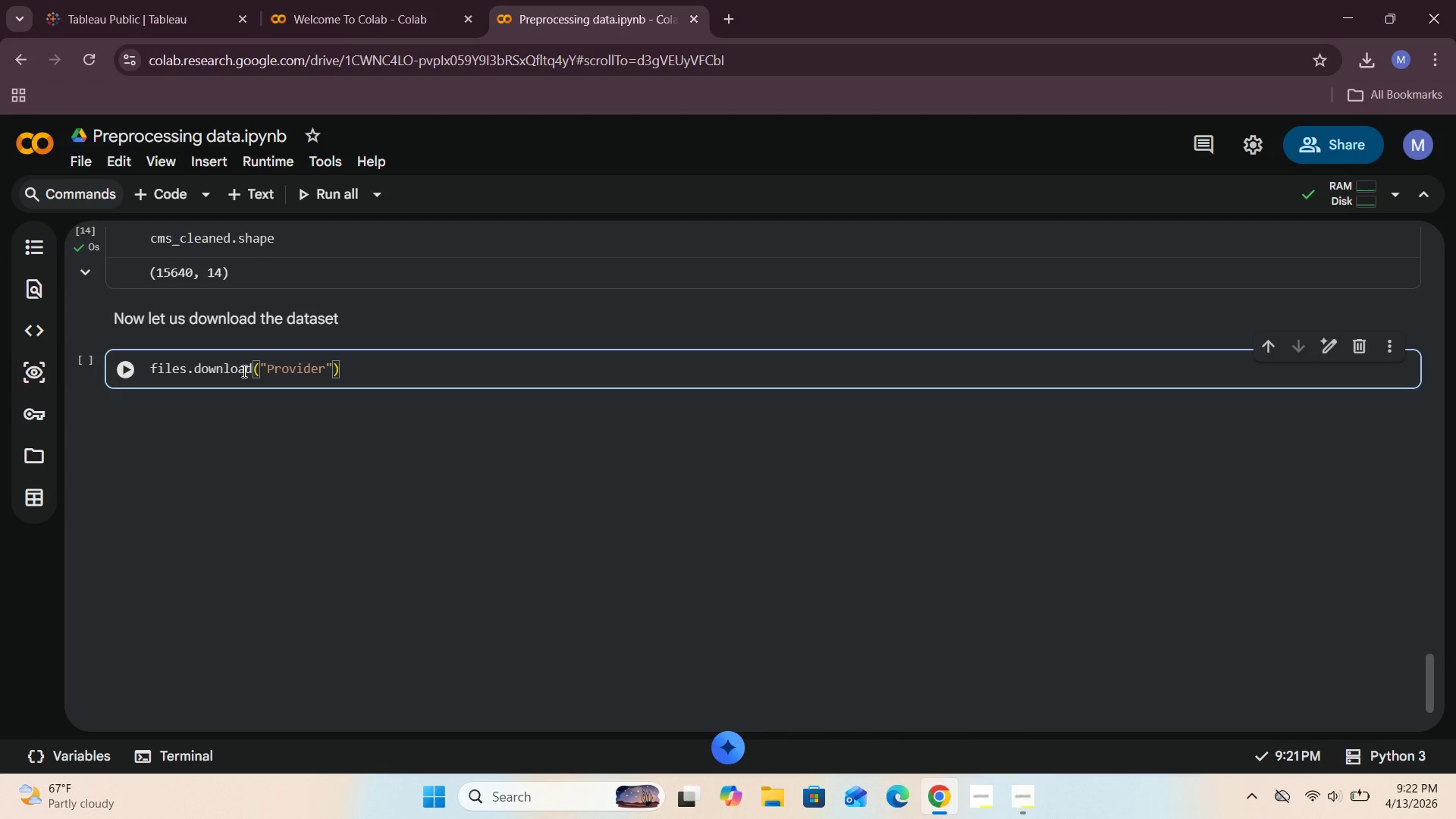 
wait(6.78)
 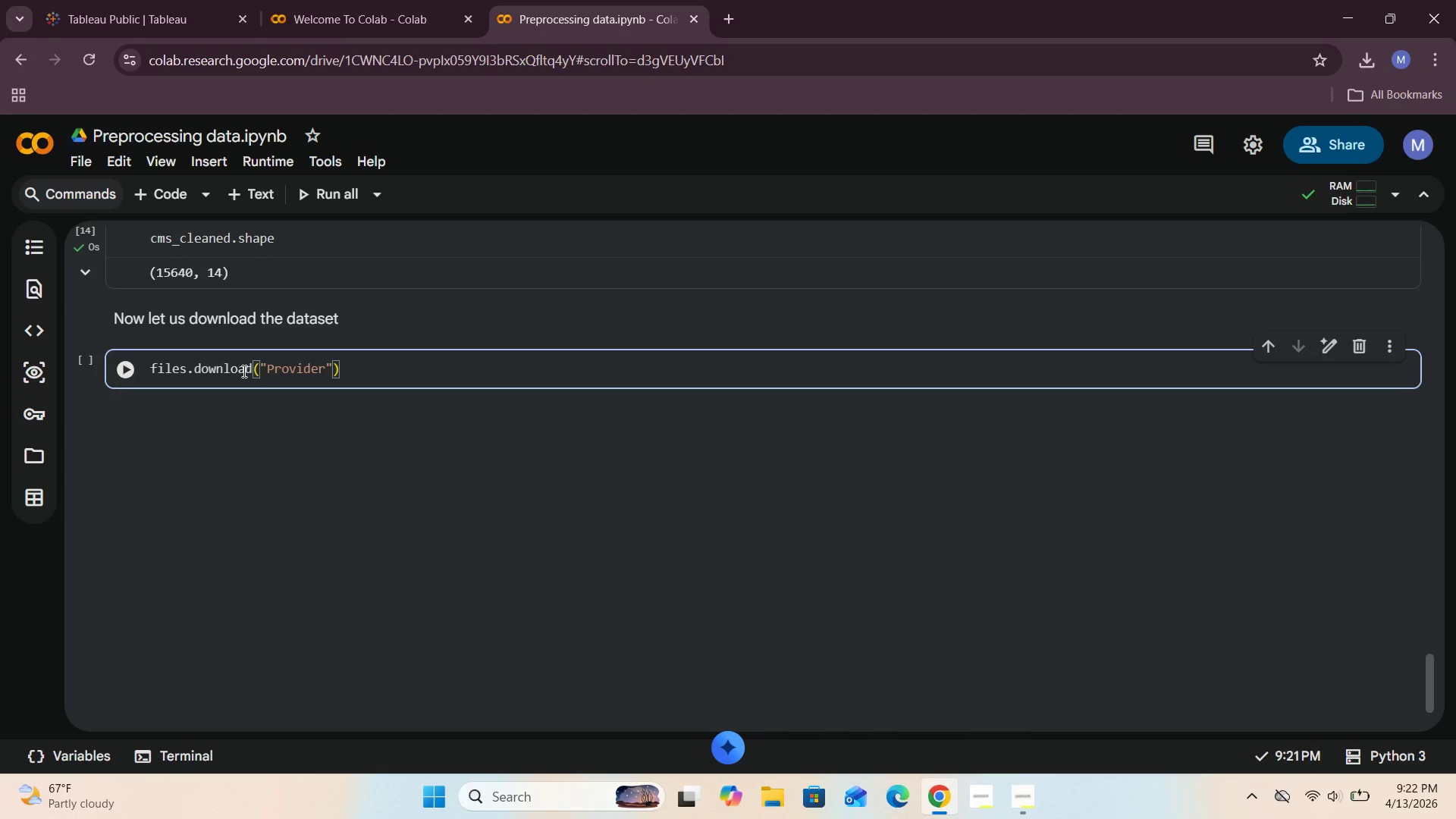 
type(_info_)
 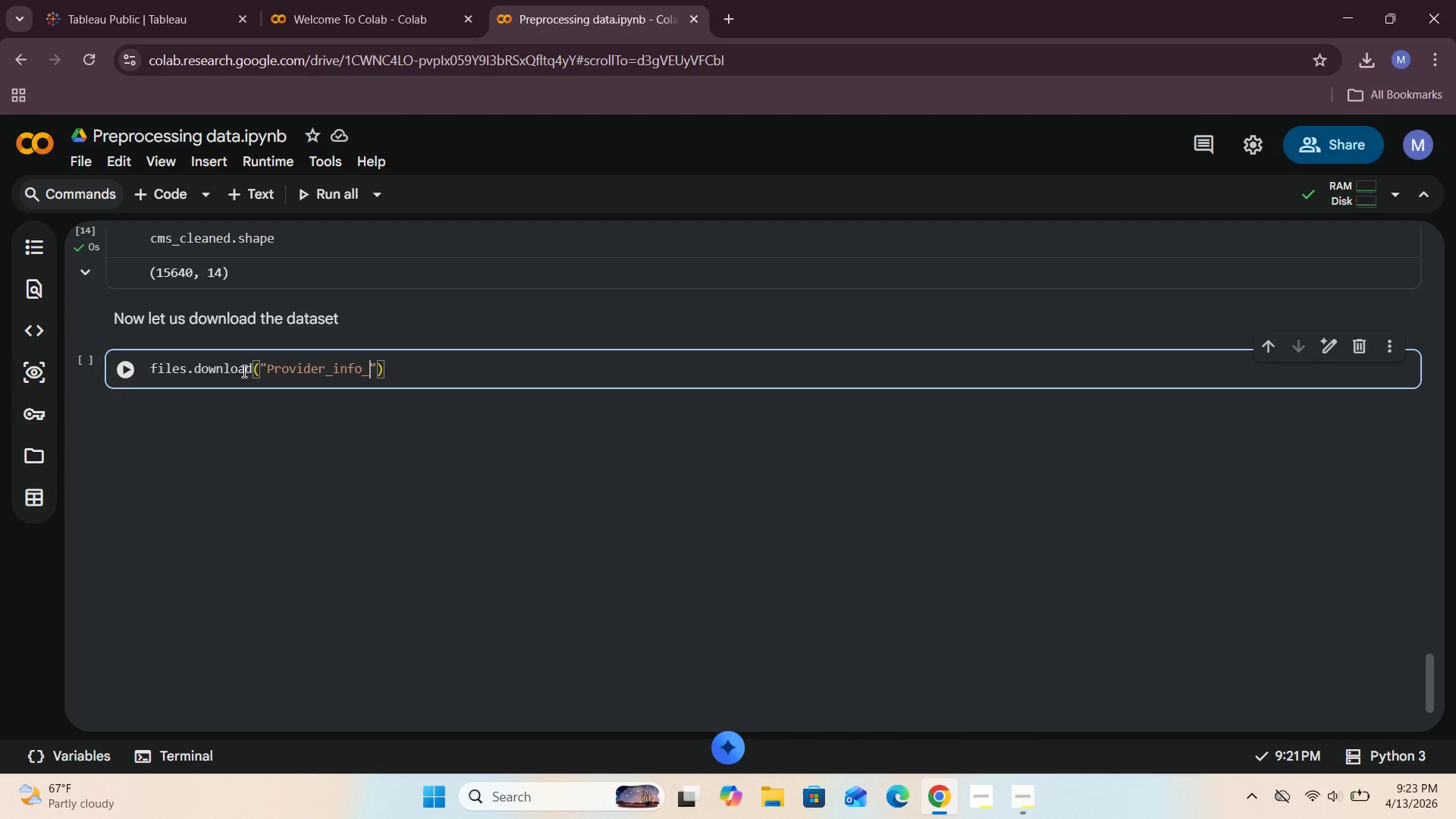 
type(processed)
key(Backspace)
key(Backspace)
key(Backspace)
key(Backspace)
key(Backspace)
key(Backspace)
key(Backspace)
key(Backspace)
key(Backspace)
type(pe)
key(Backspace)
type(rocessed)
 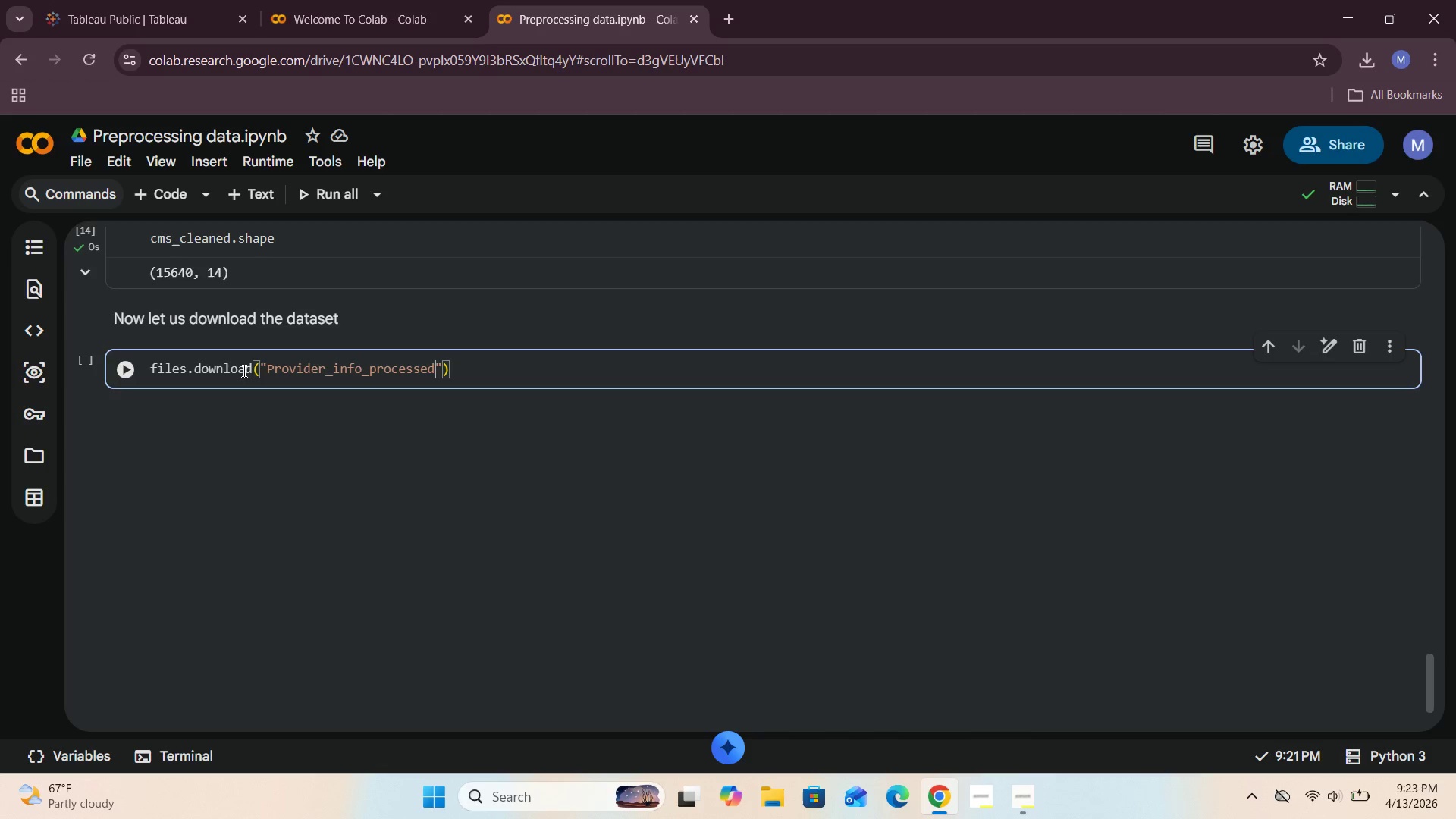 
wait(5.47)
 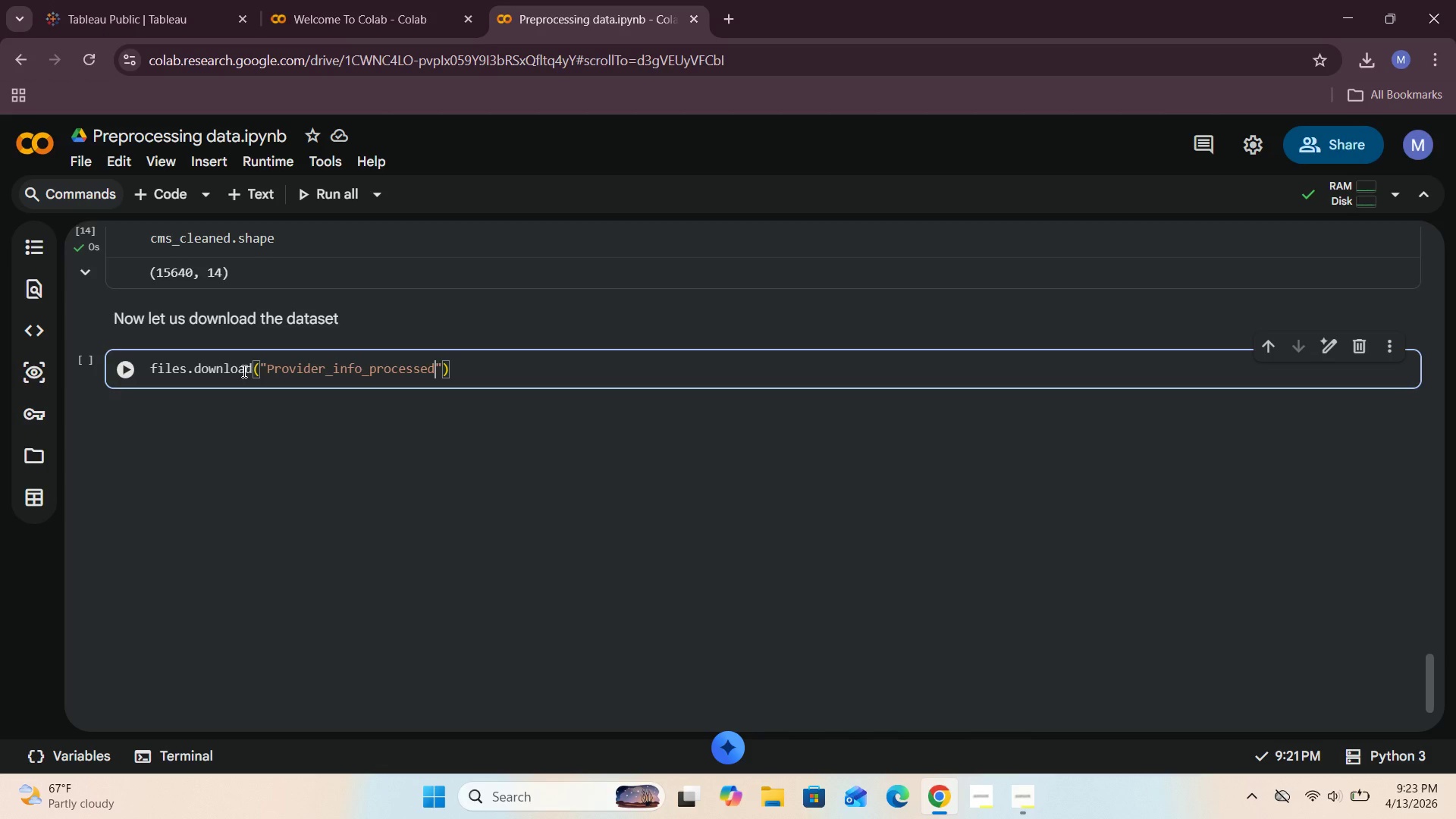 
key(Backspace)
key(Backspace)
key(Backspace)
type(cleaned)
 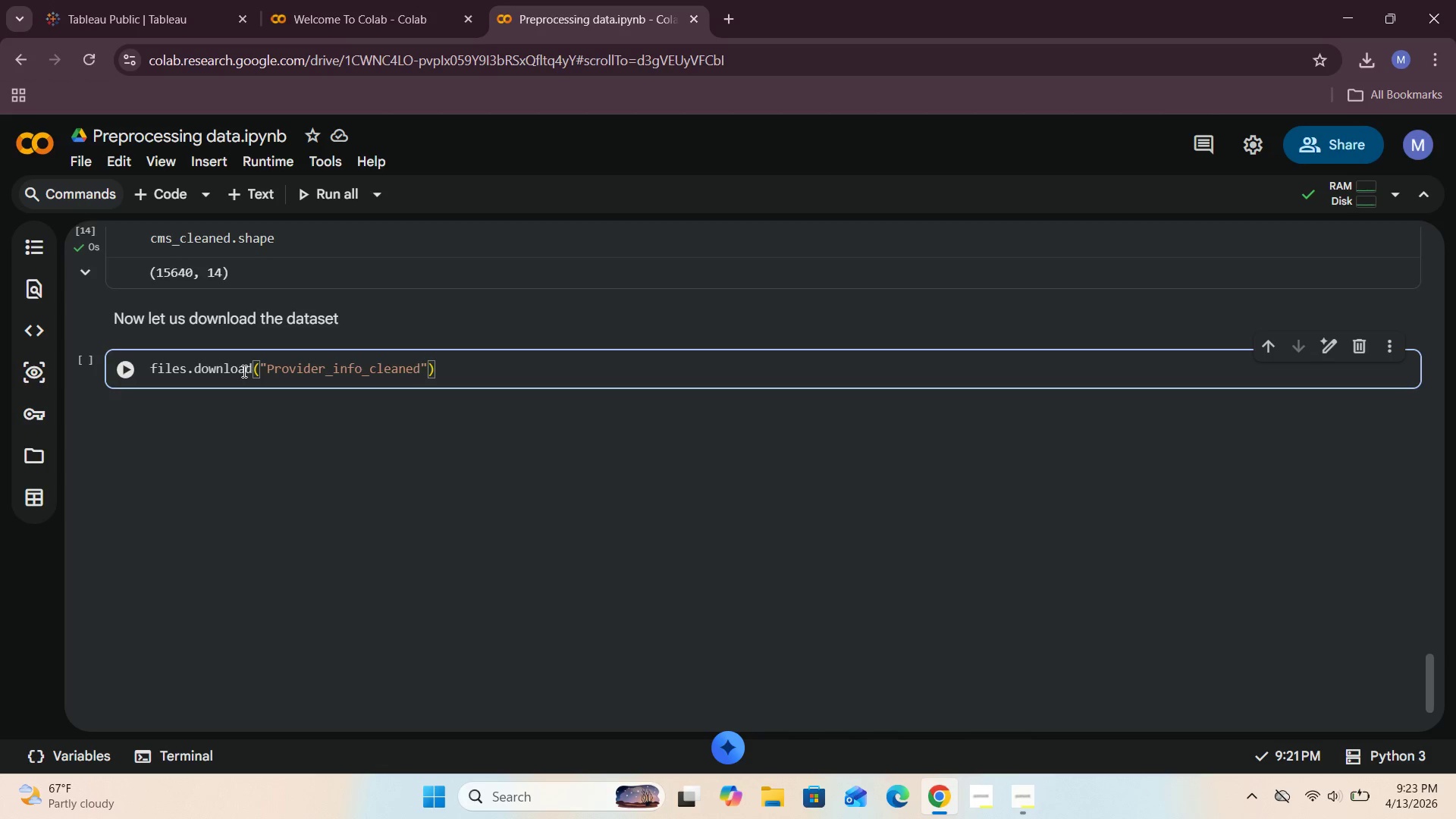 
type(.csv)
 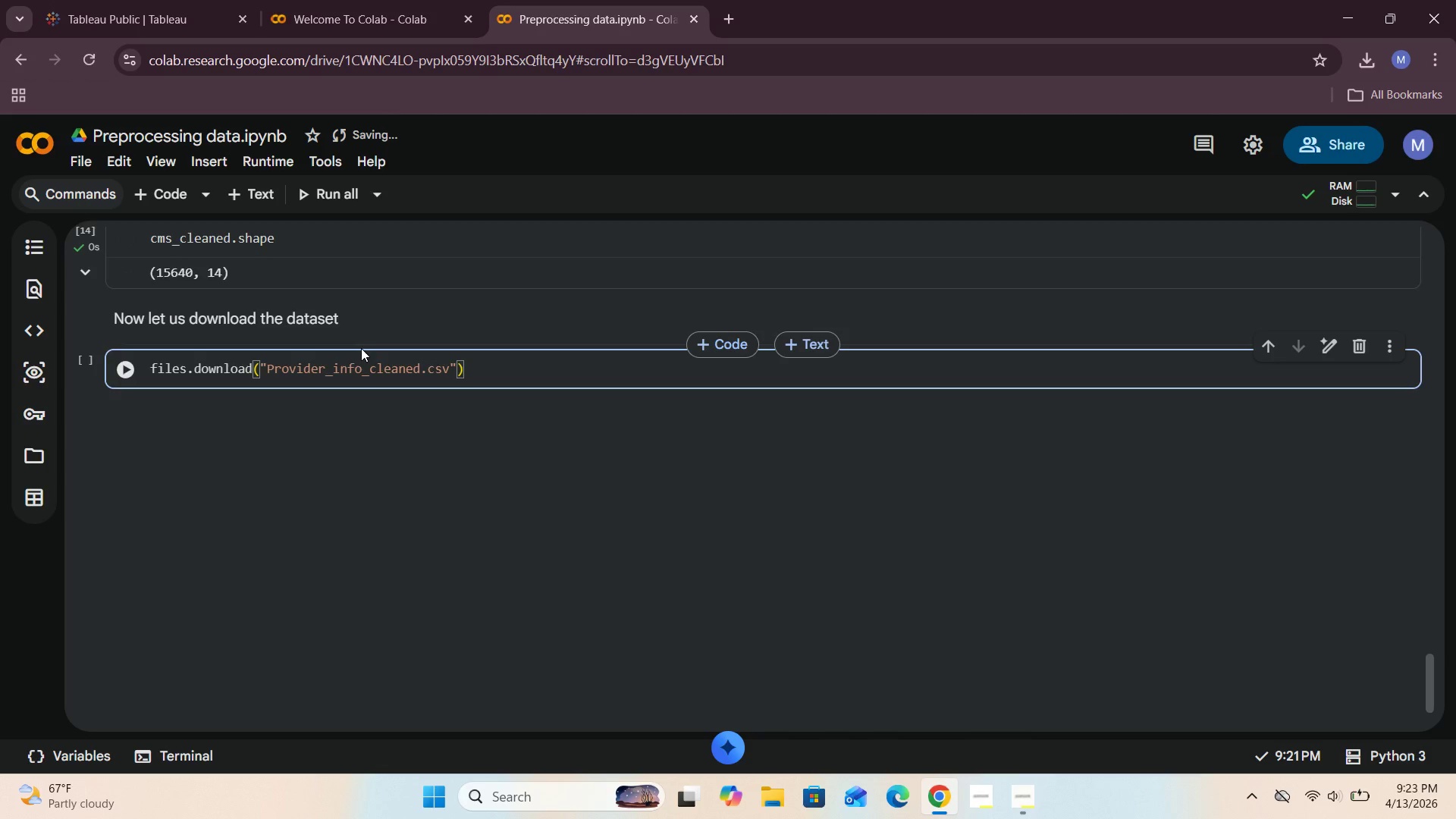 
scroll: coordinate [369, 376], scroll_direction: up, amount: 10.0
 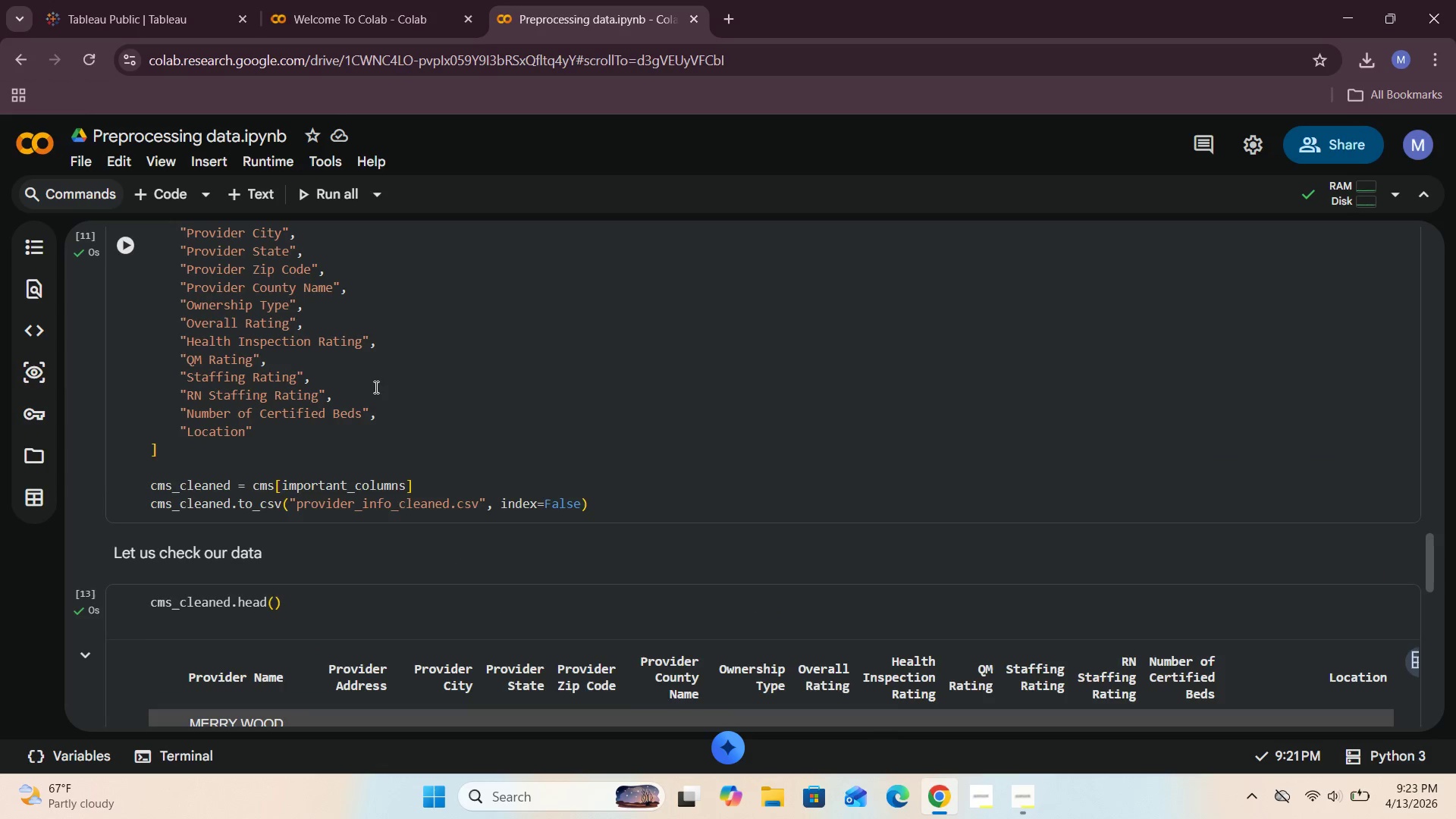 
scroll: coordinate [375, 387], scroll_direction: down, amount: 8.0
 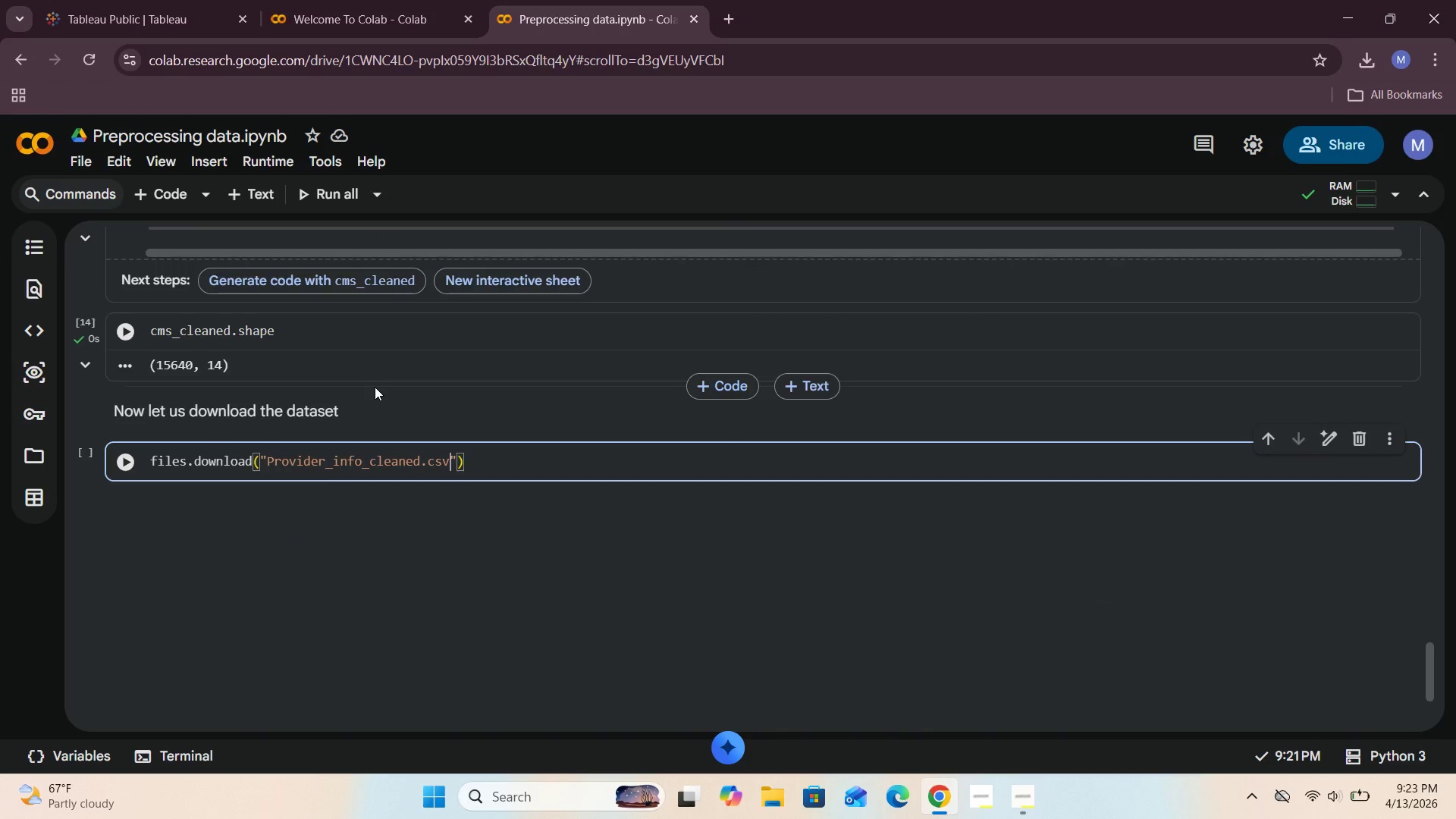 
wait(7.39)
 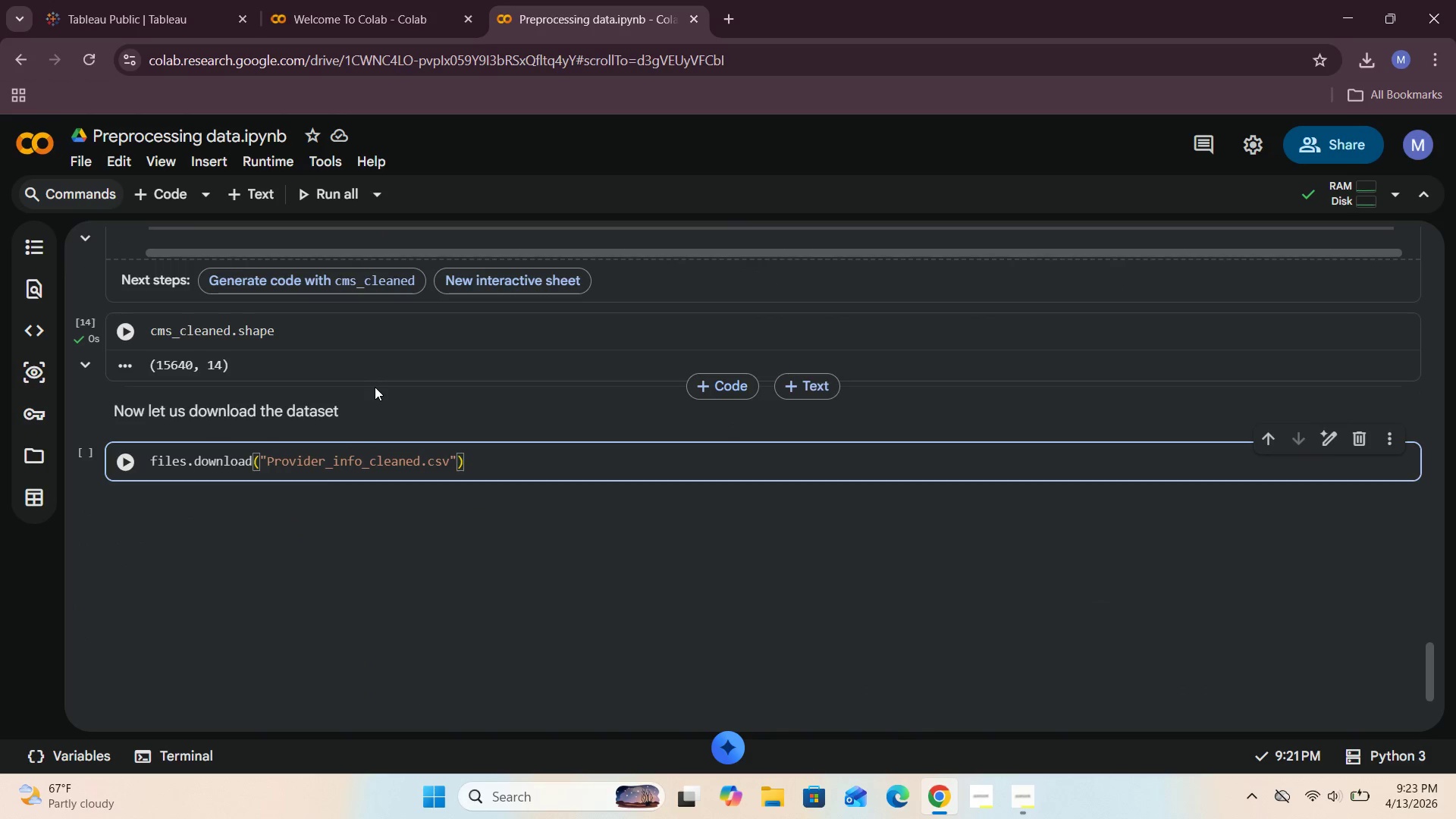 
left_click([1050, 722])